 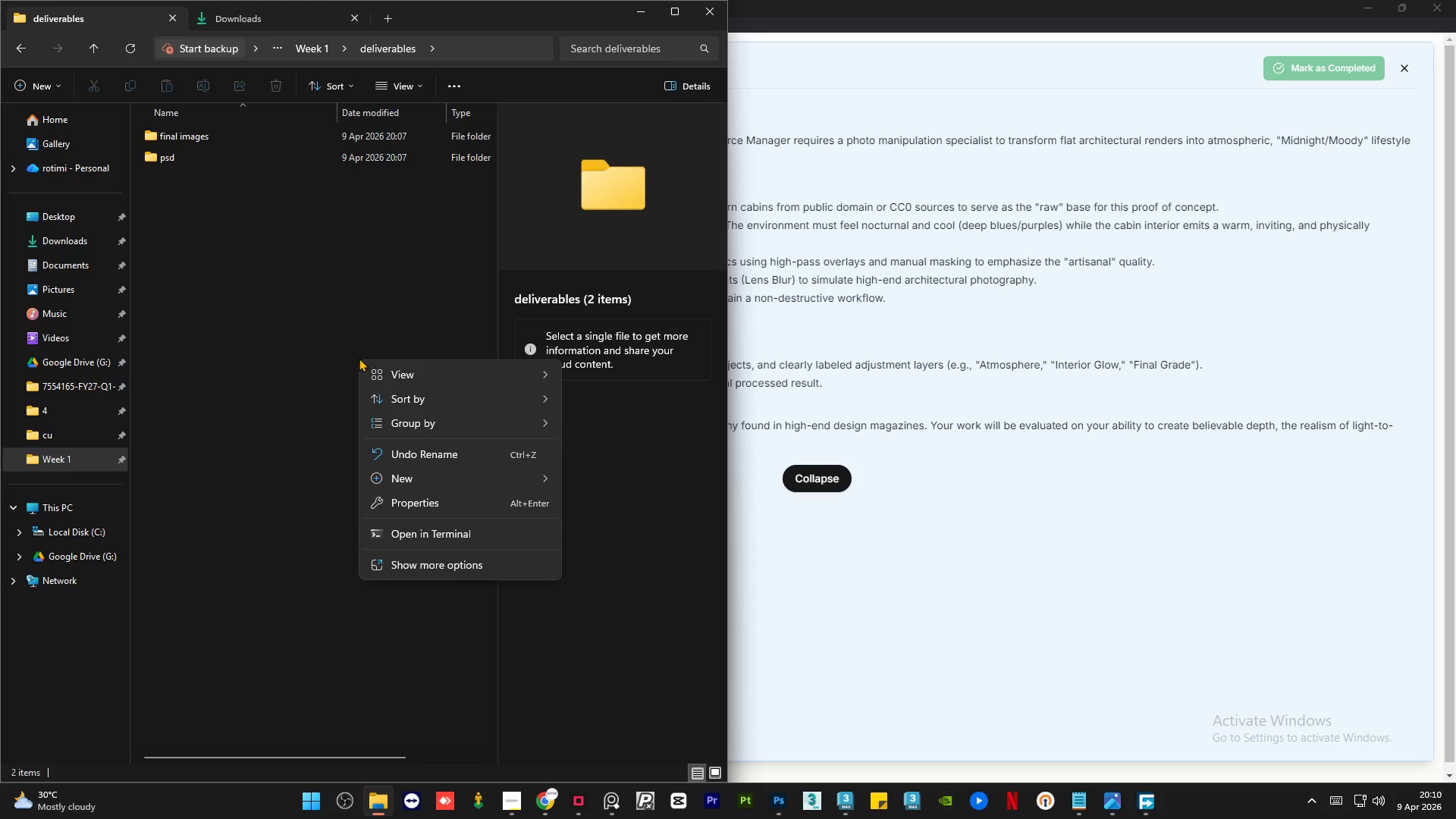 
left_click([598, 485])
 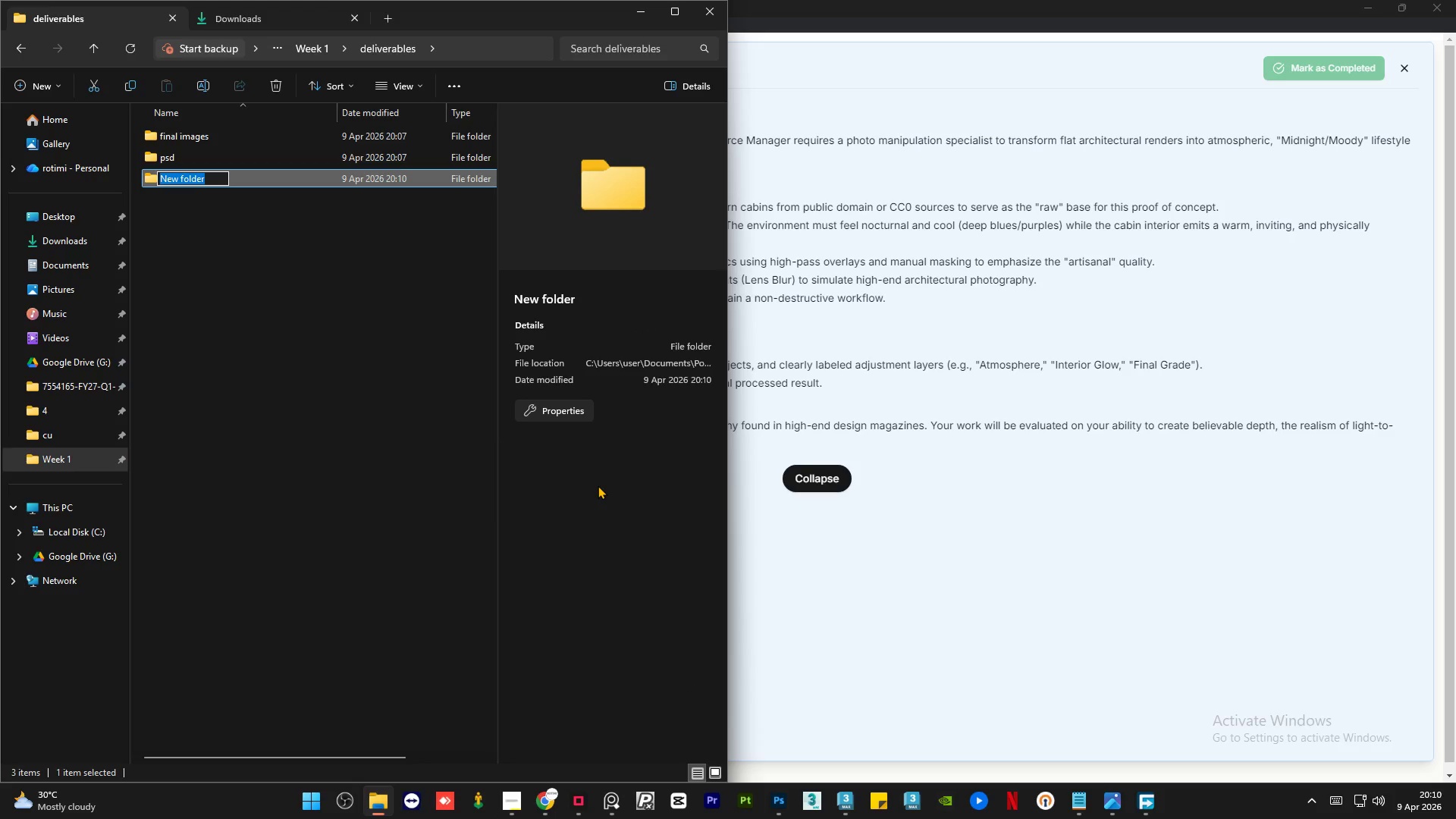 
type(before/a)
key(Backspace)
type(/-after)
 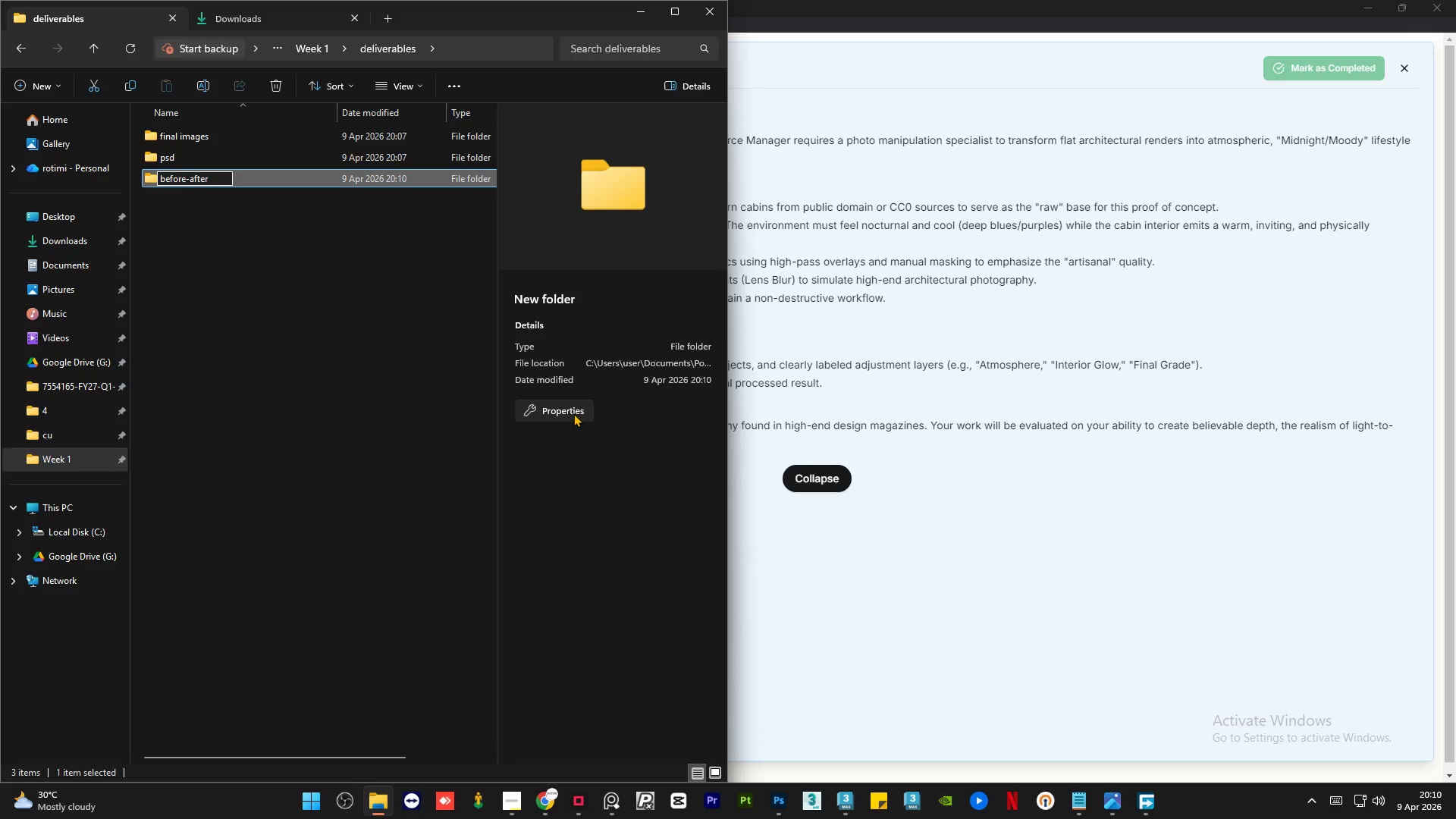 
left_click([331, 329])
 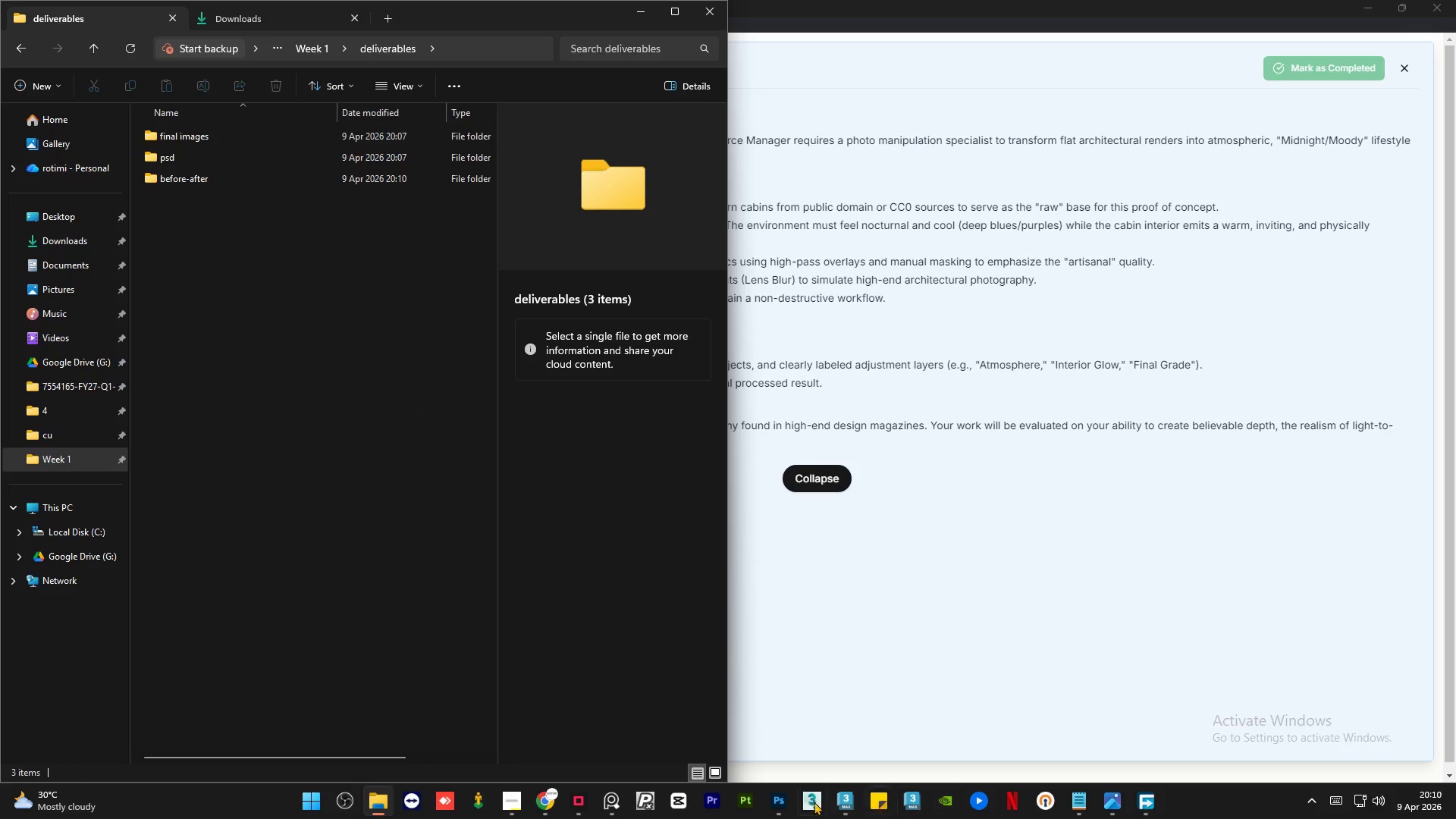 
left_click([780, 805])
 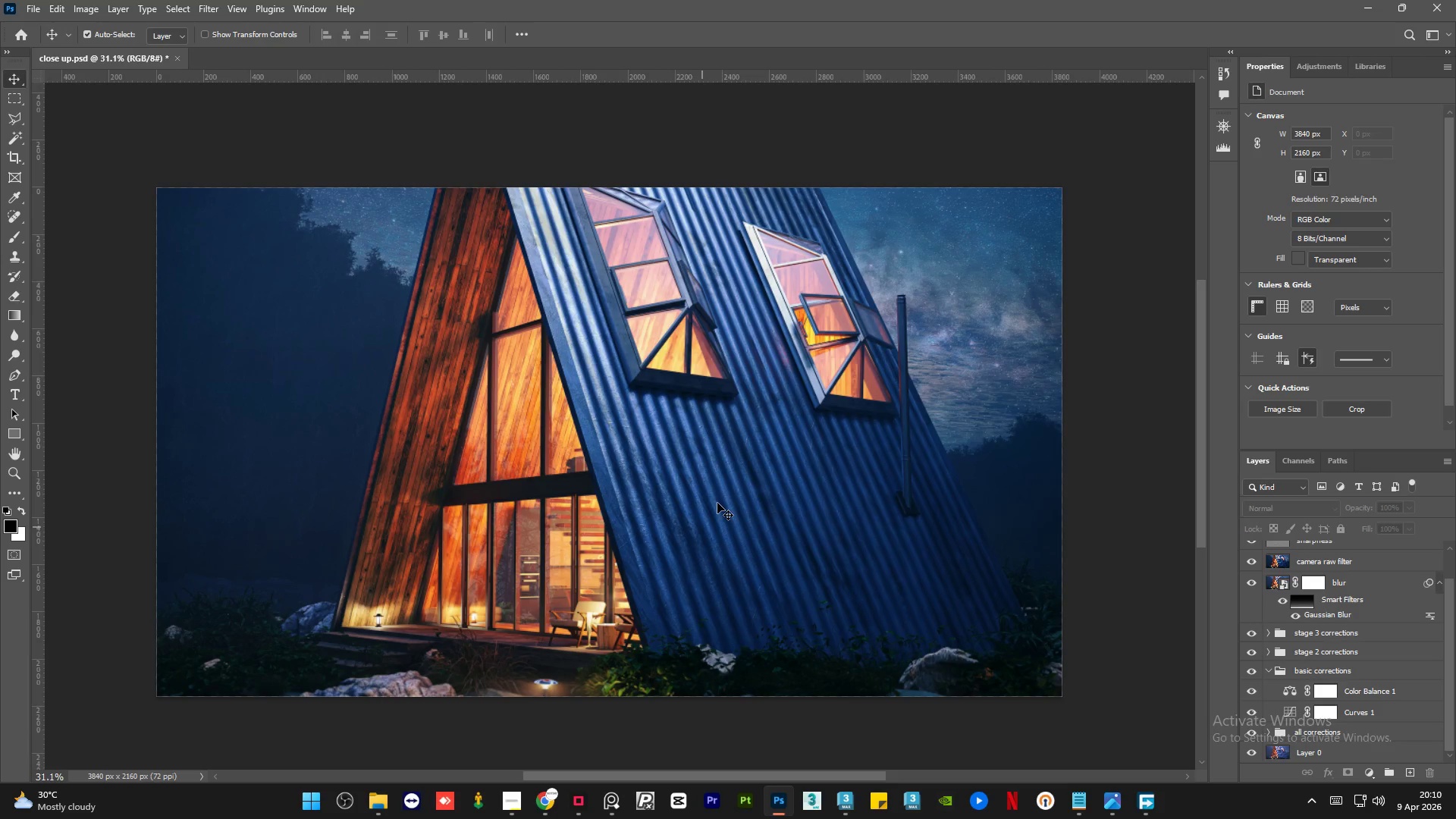 
scroll: coordinate [719, 499], scroll_direction: down, amount: 1.0
 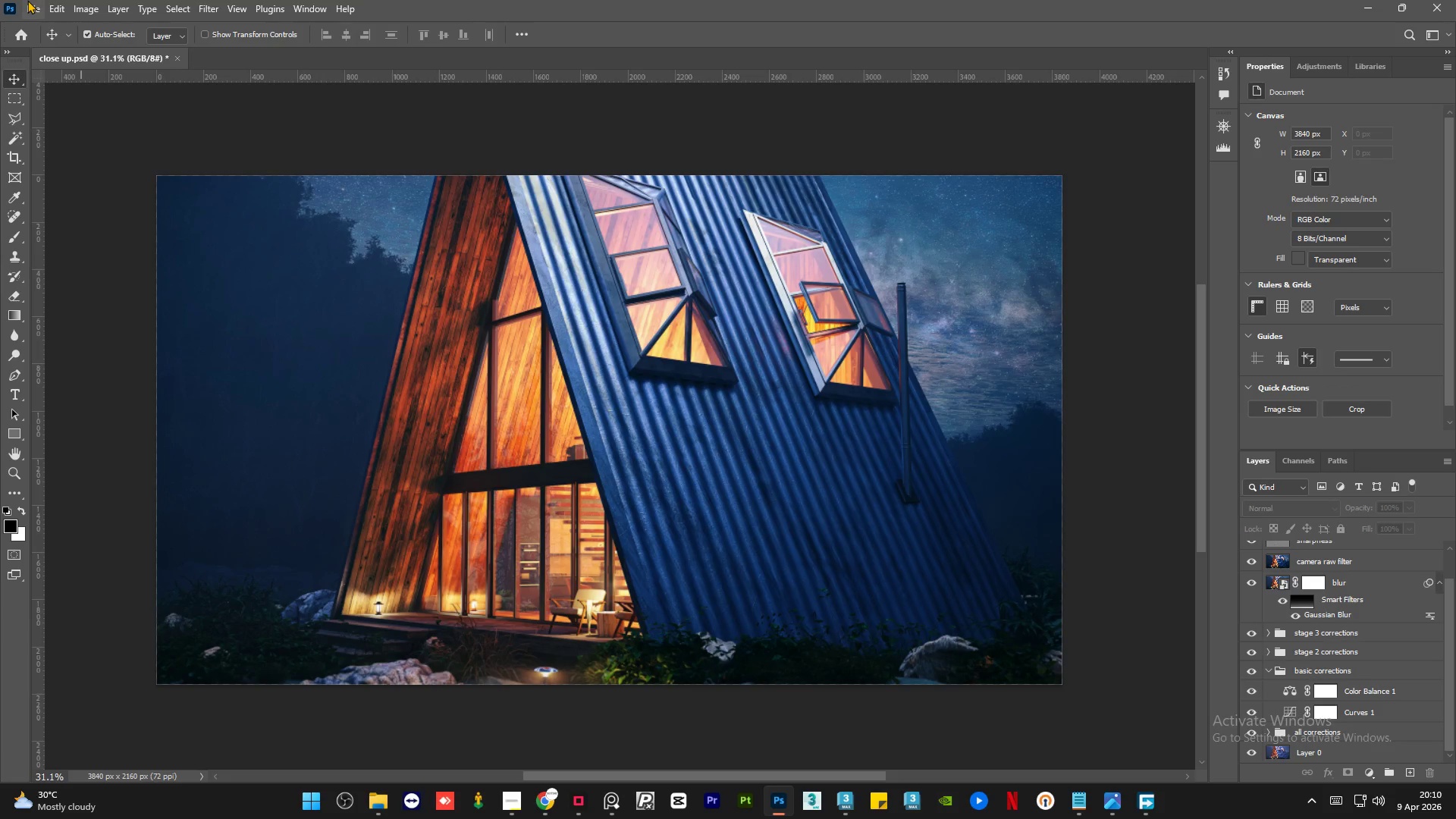 
left_click([27, 0])
 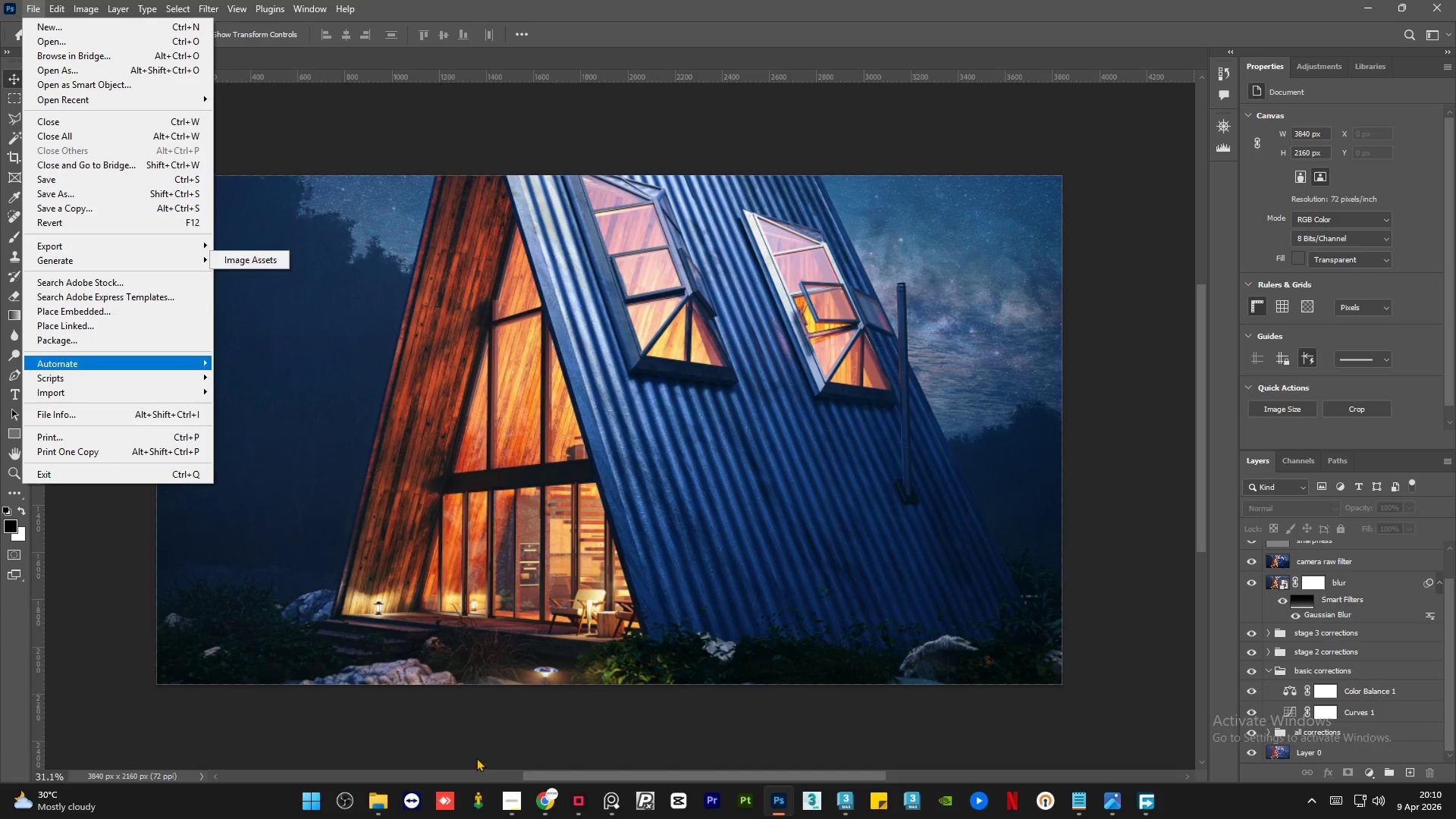 
left_click([504, 794])